 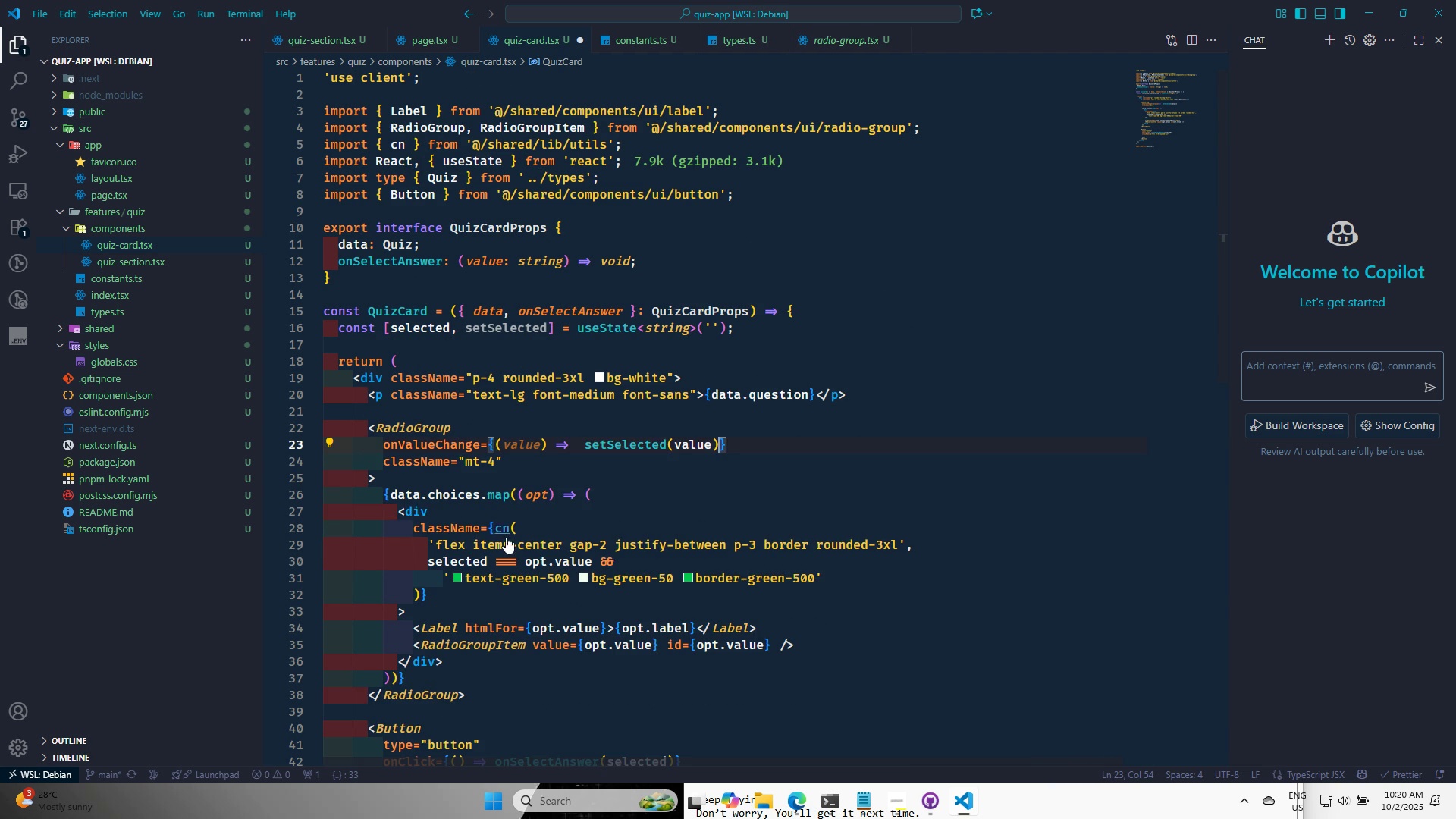 
key(Control+S)
 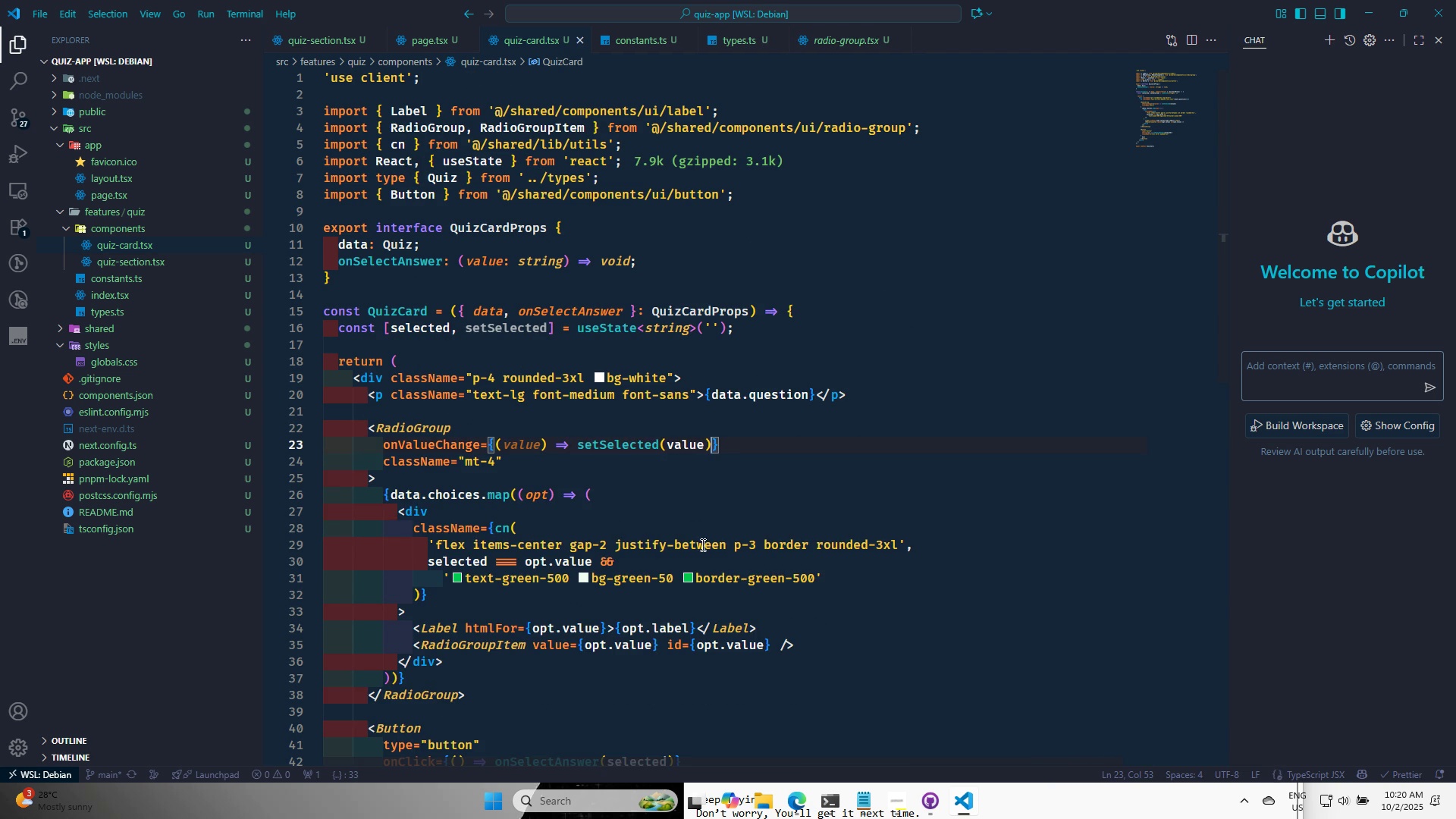 
key(Control+S)
 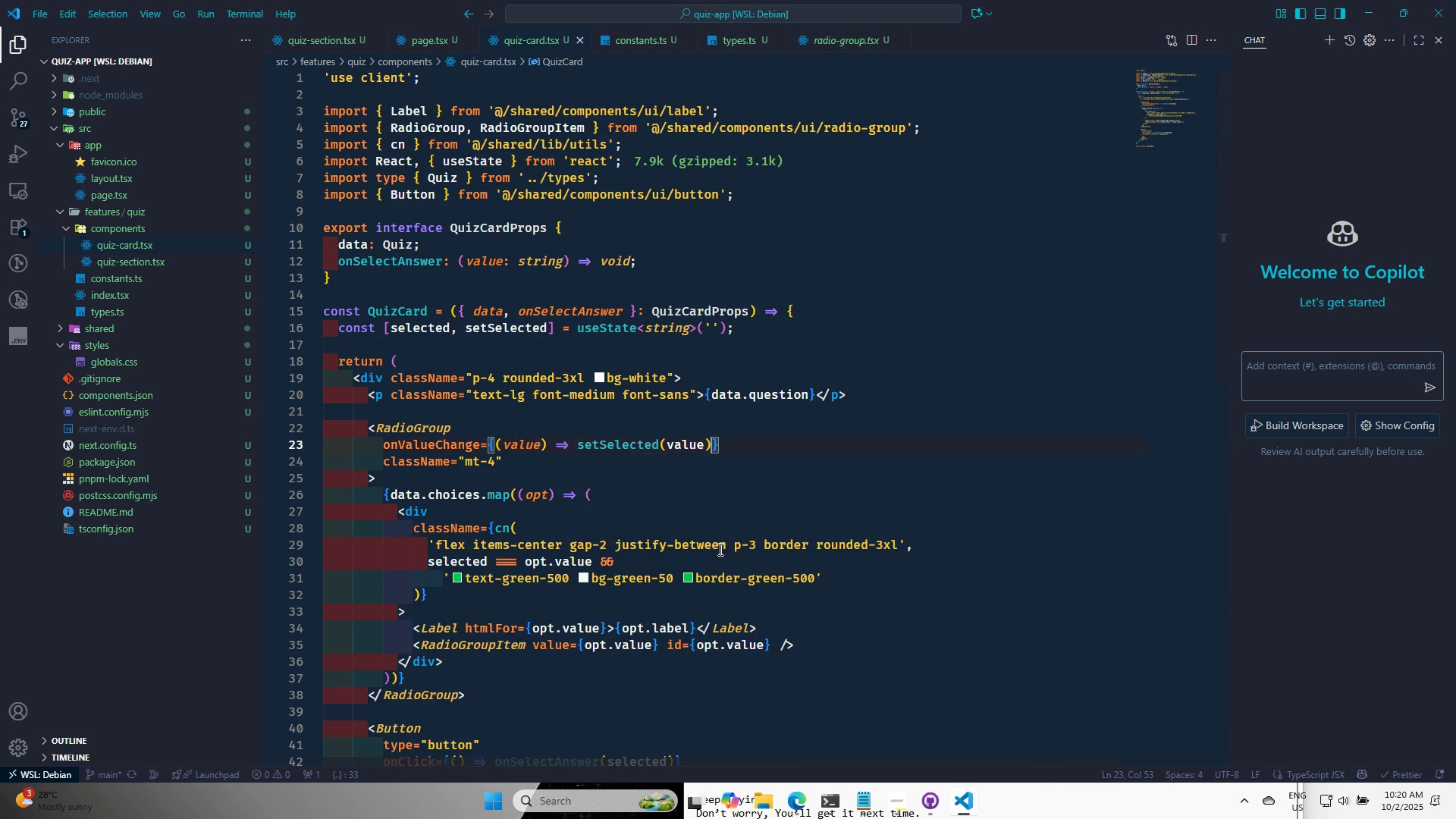 
scroll: coordinate [742, 551], scroll_direction: down, amount: 8.0
 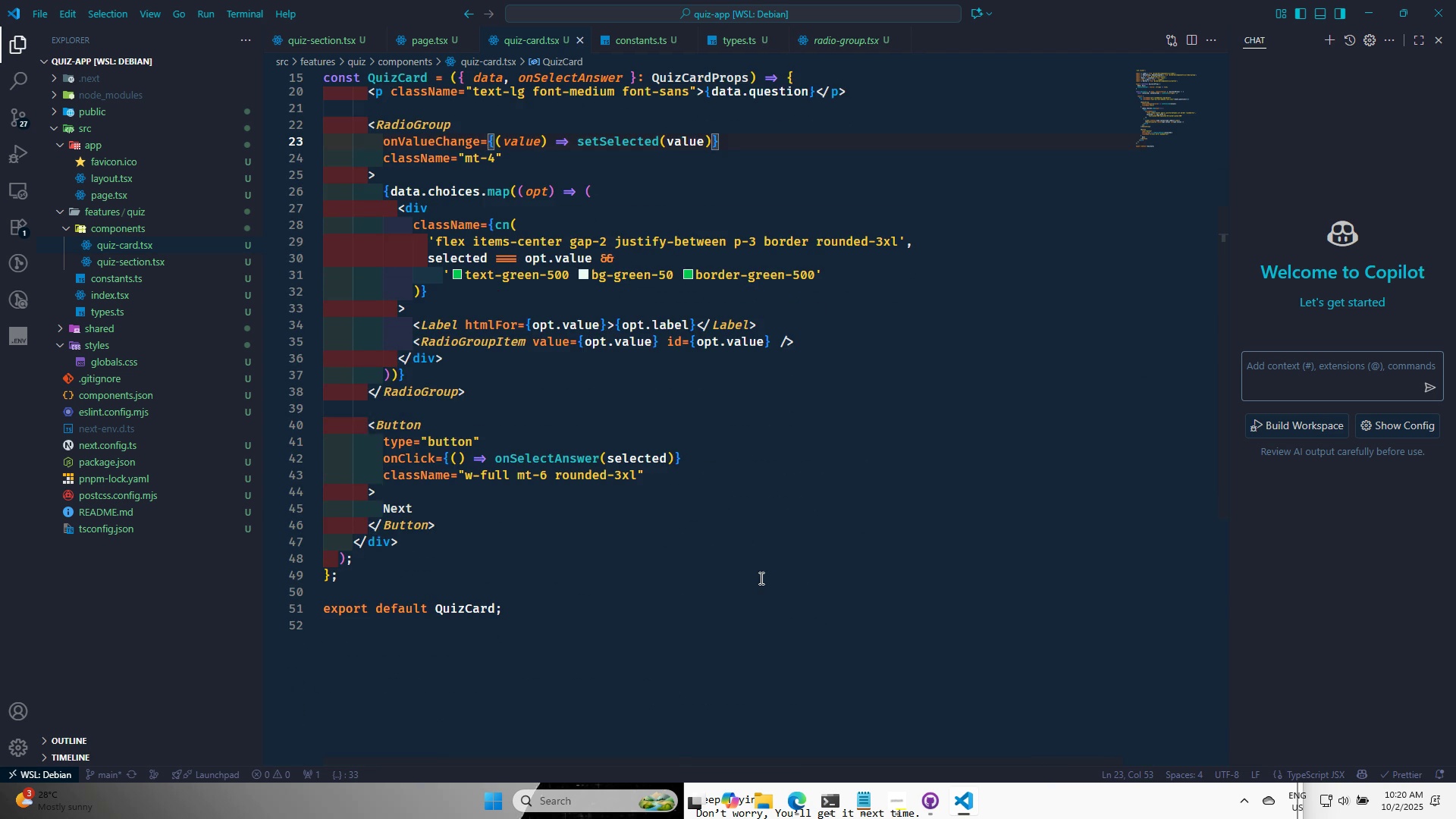 
key(Alt+AltLeft)
 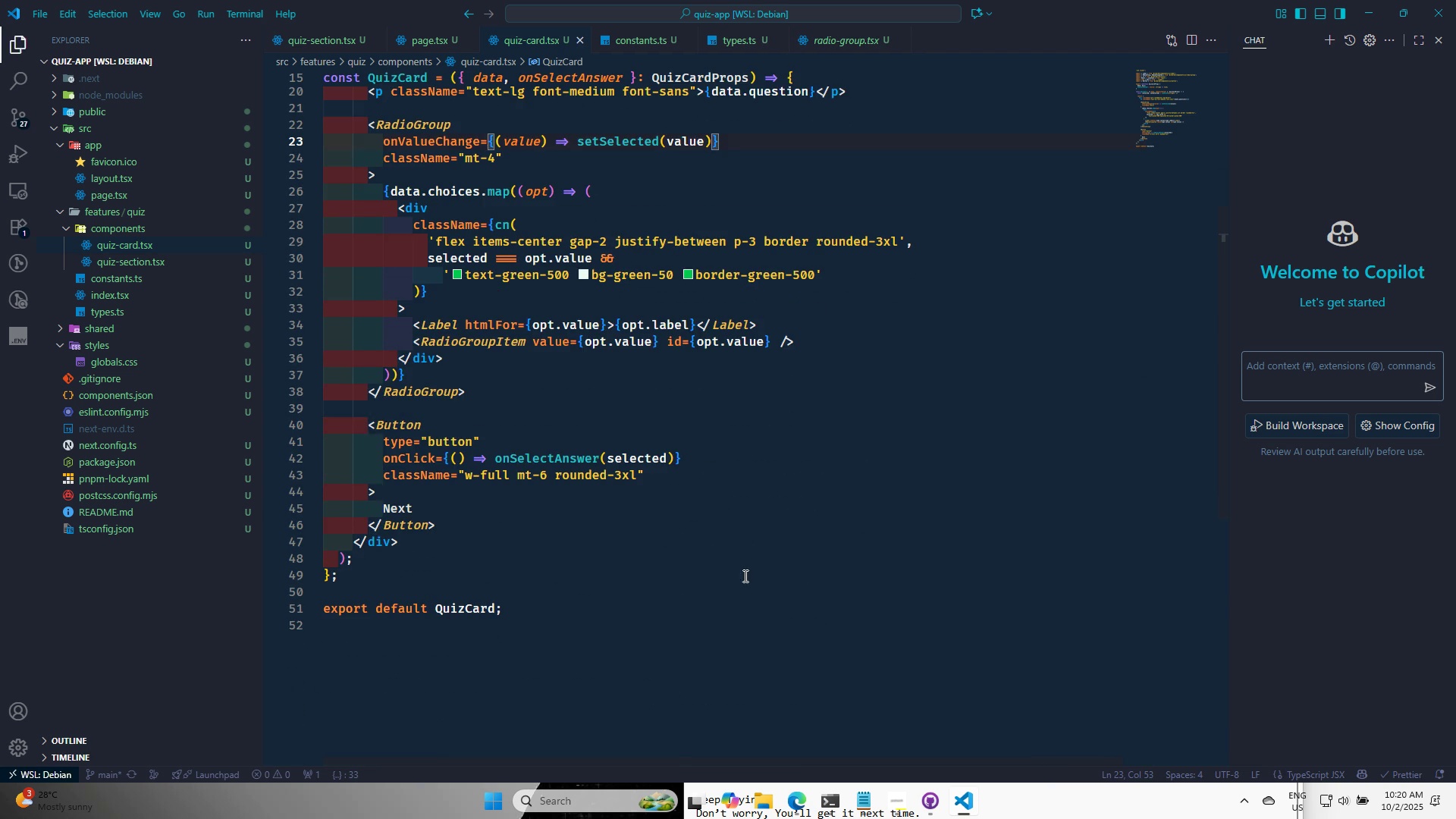 
key(Alt+Tab)
 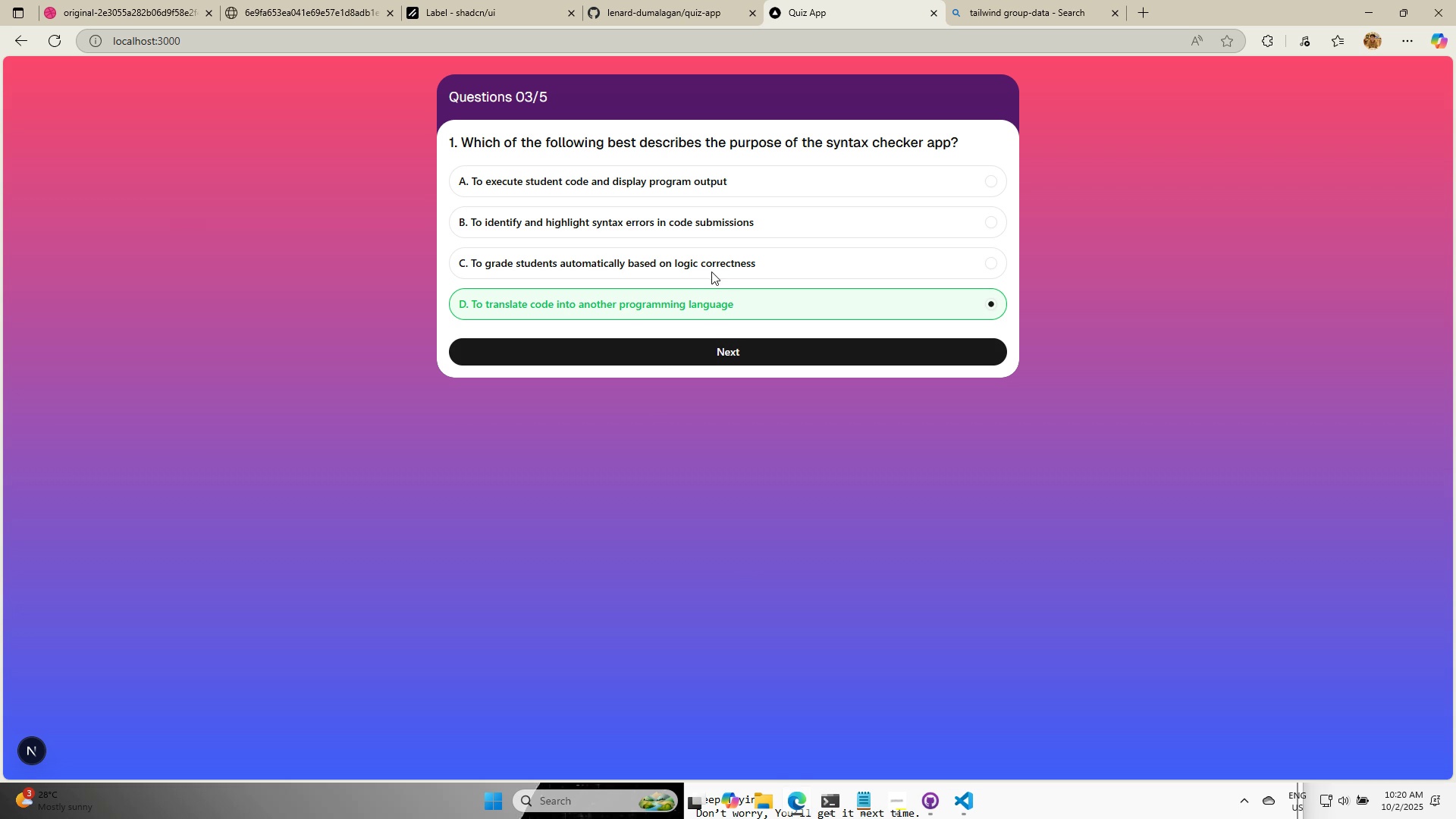 
left_click([711, 271])
 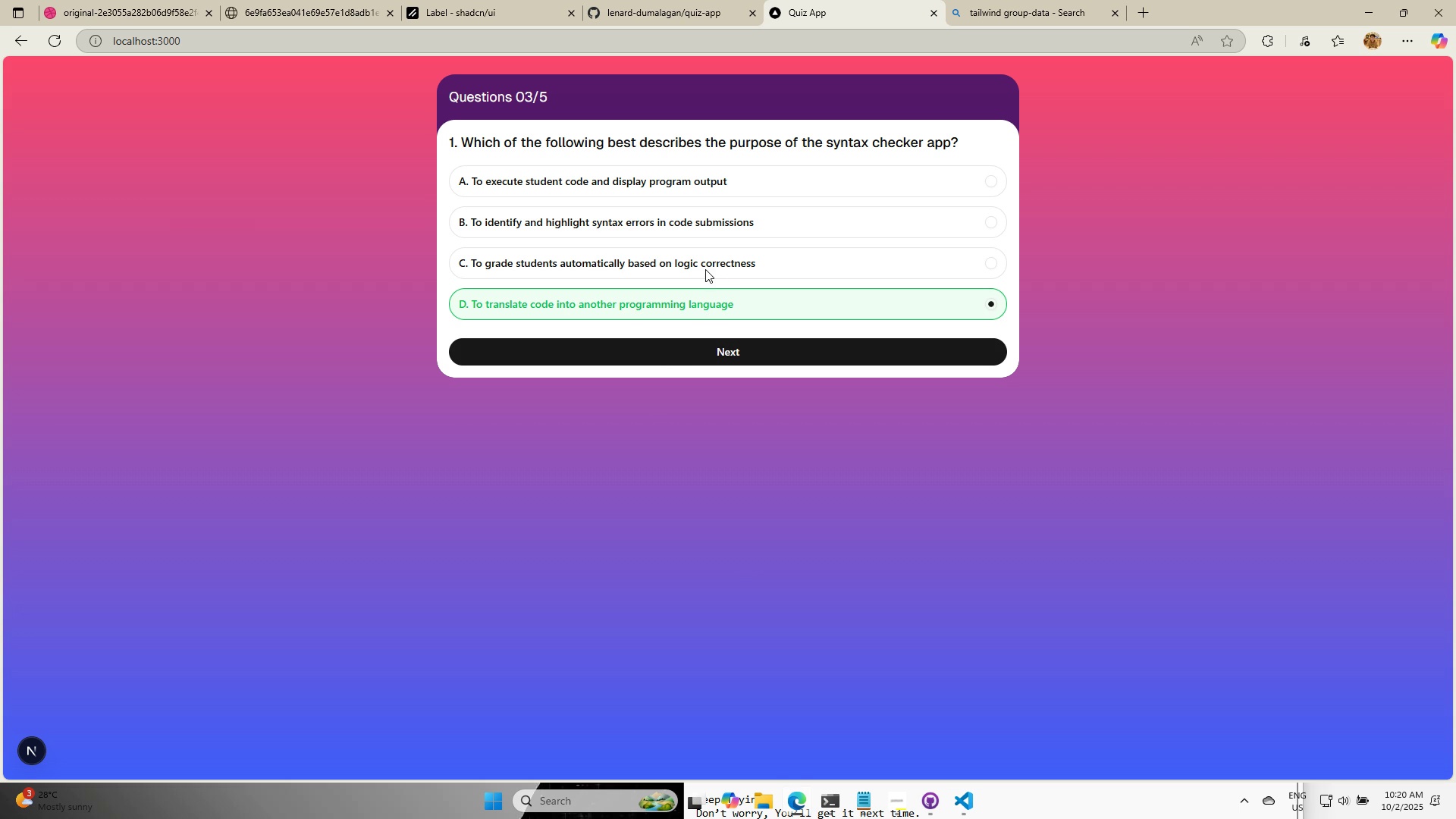 
left_click([705, 269])
 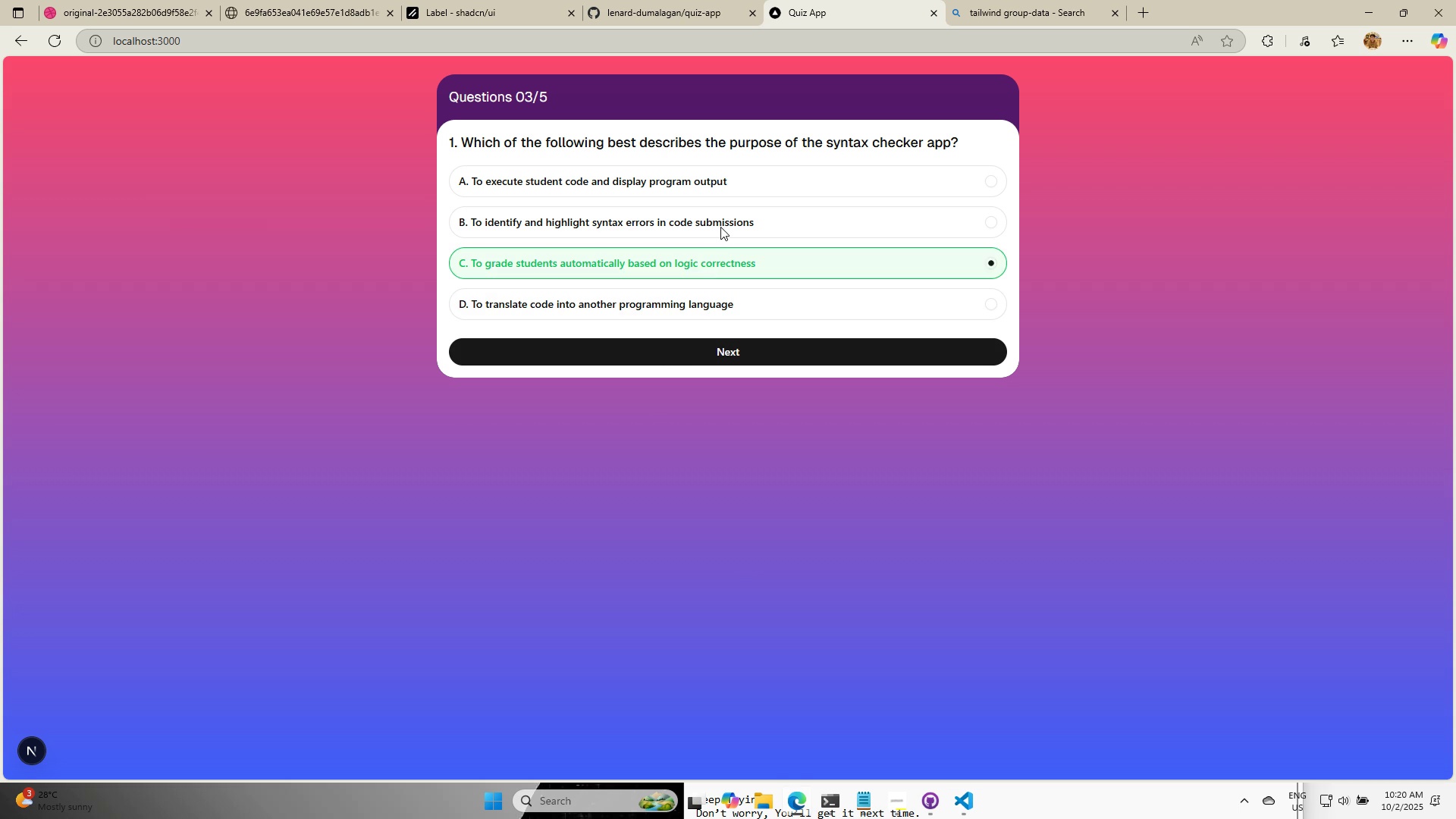 
left_click([720, 227])
 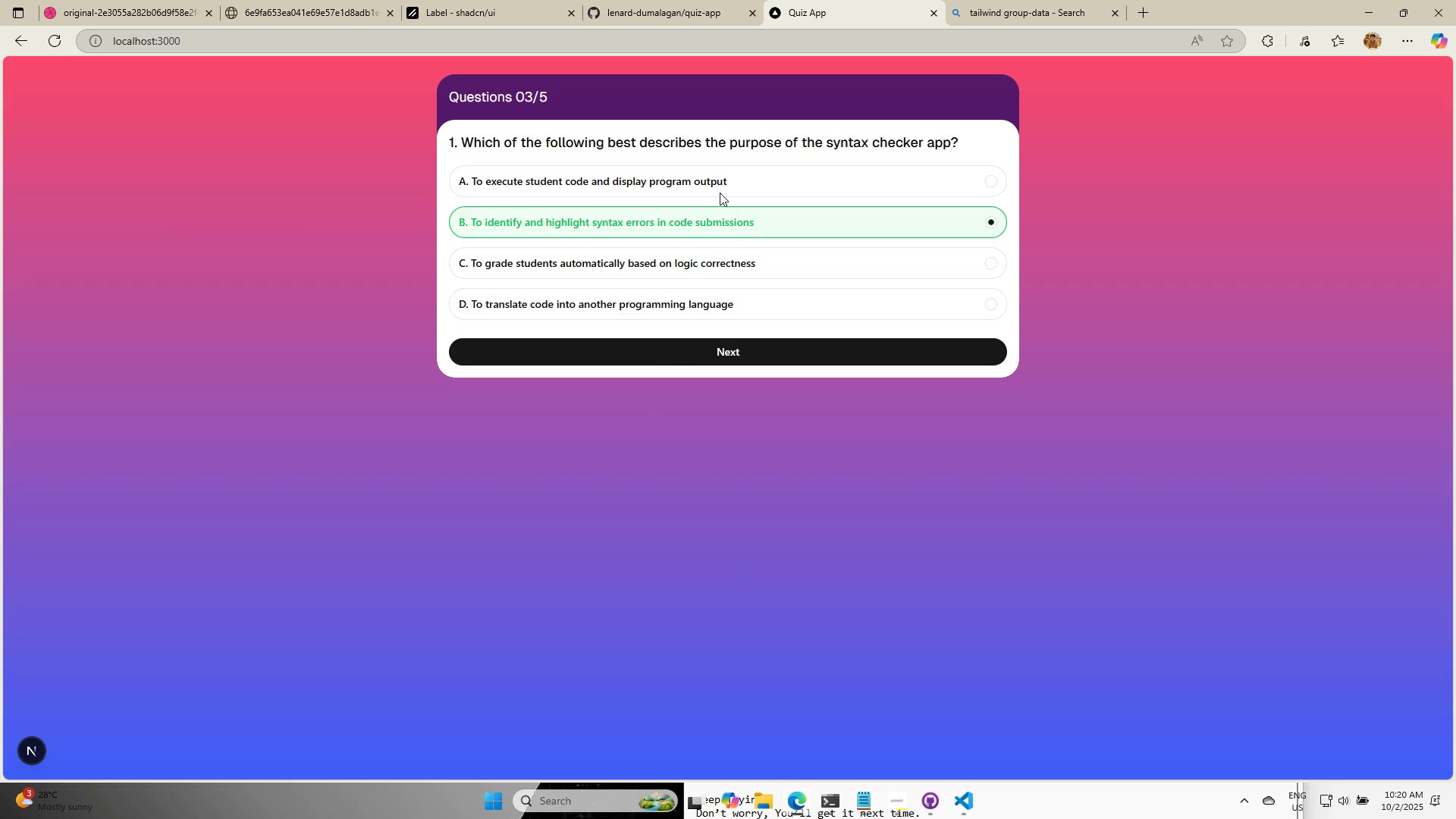 
left_click([720, 193])
 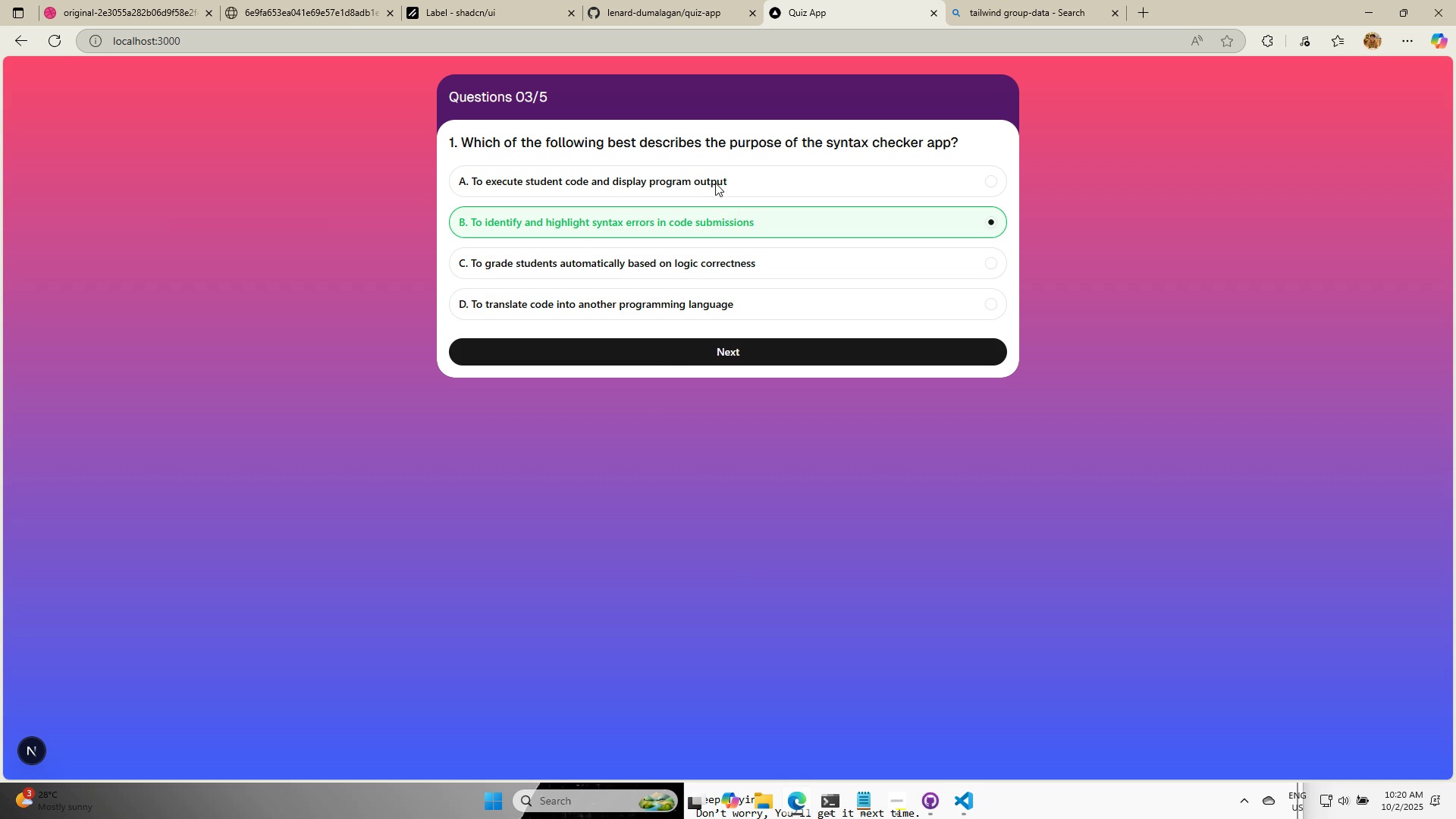 
left_click([715, 183])
 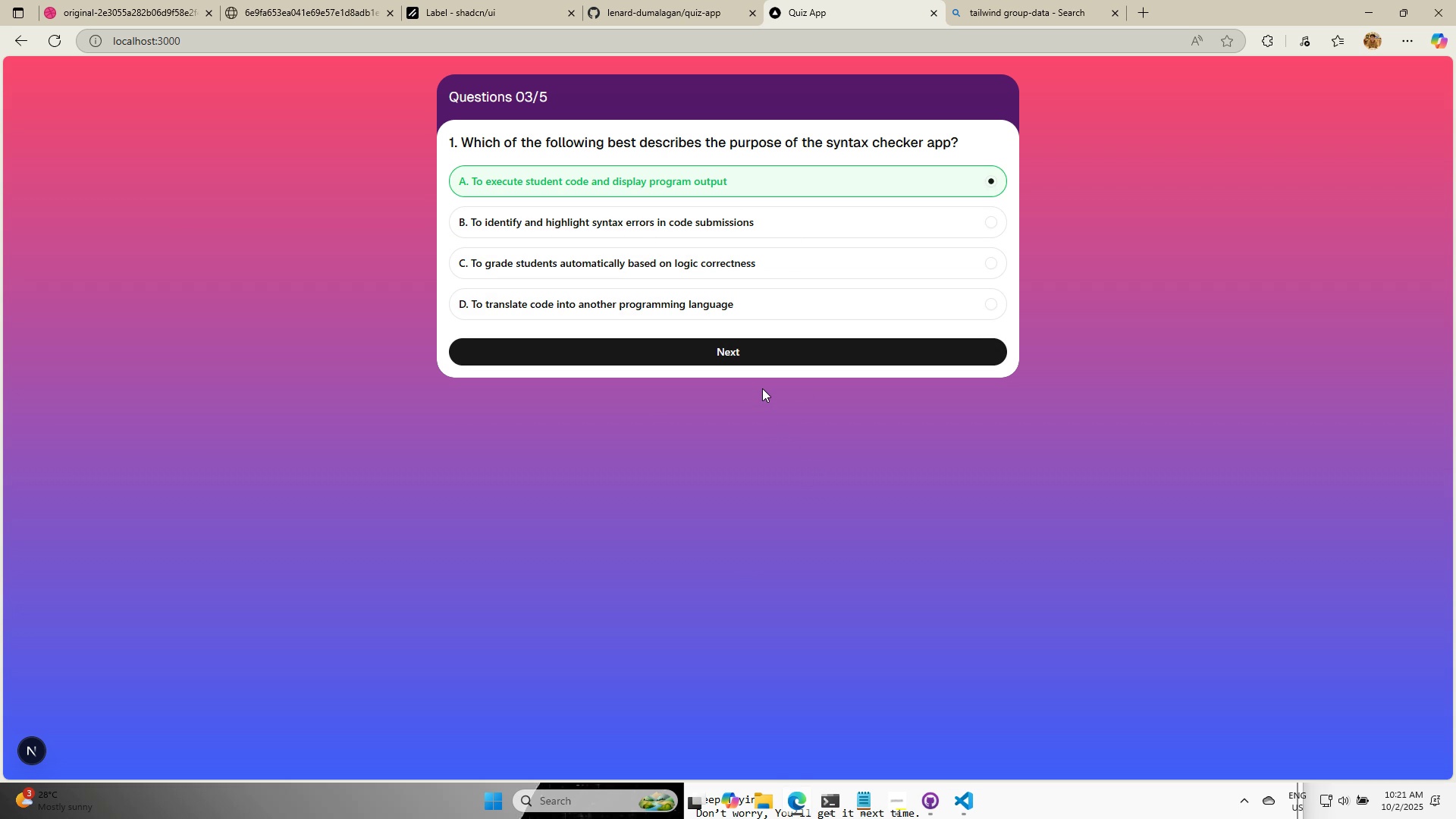 
wait(17.98)
 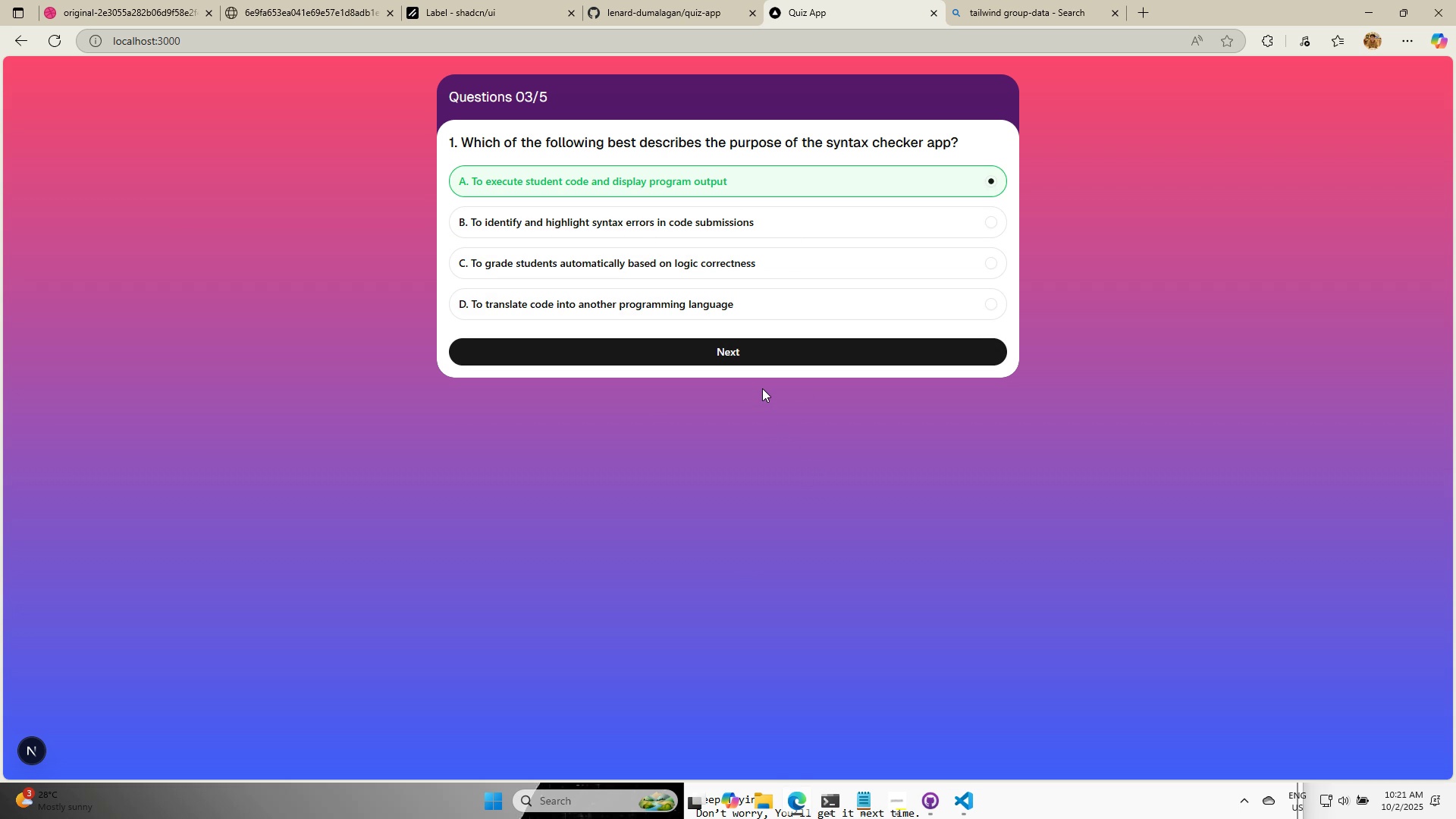 
left_click([959, 807])
 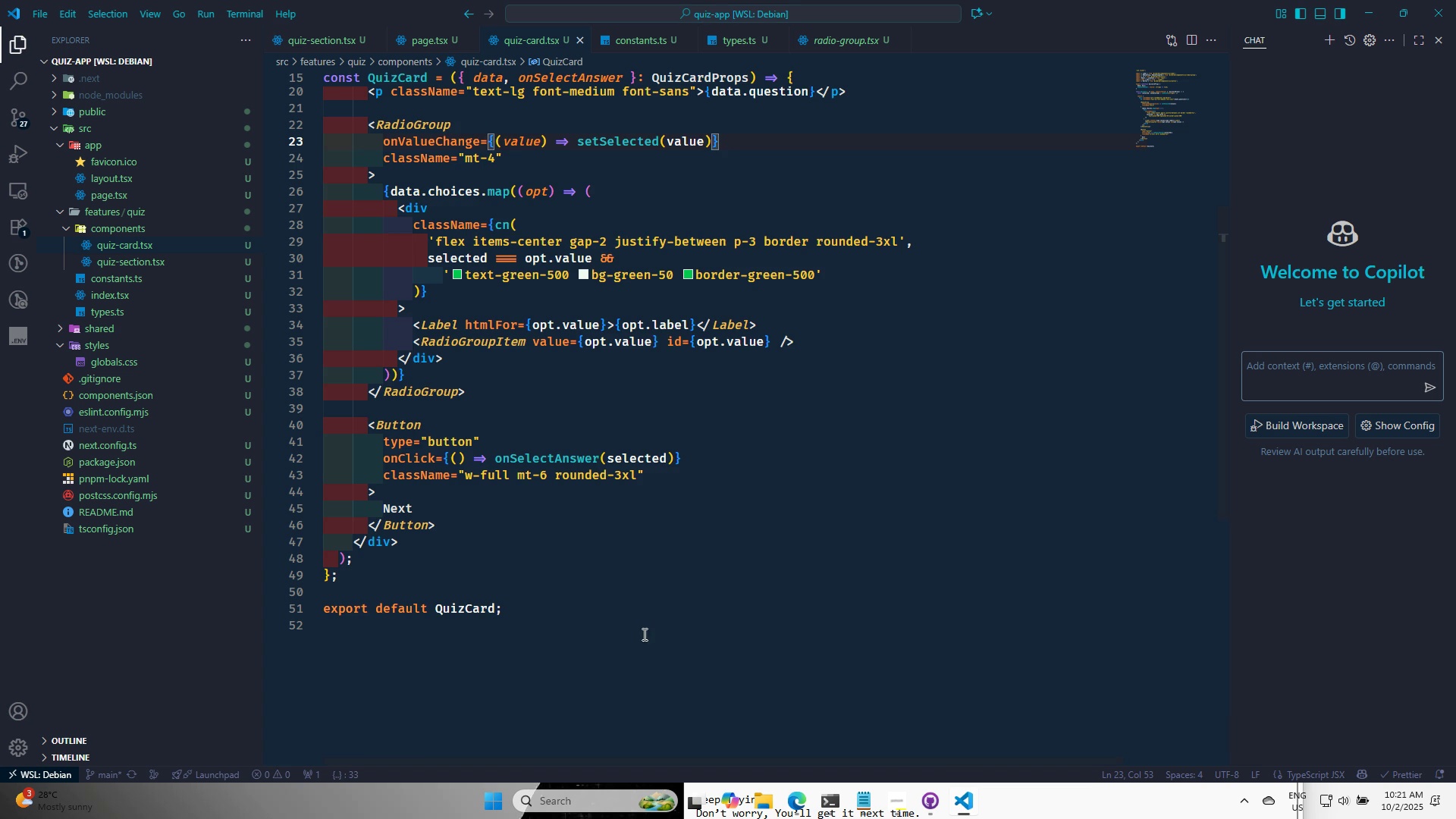 
scroll: coordinate [676, 619], scroll_direction: up, amount: 7.0
 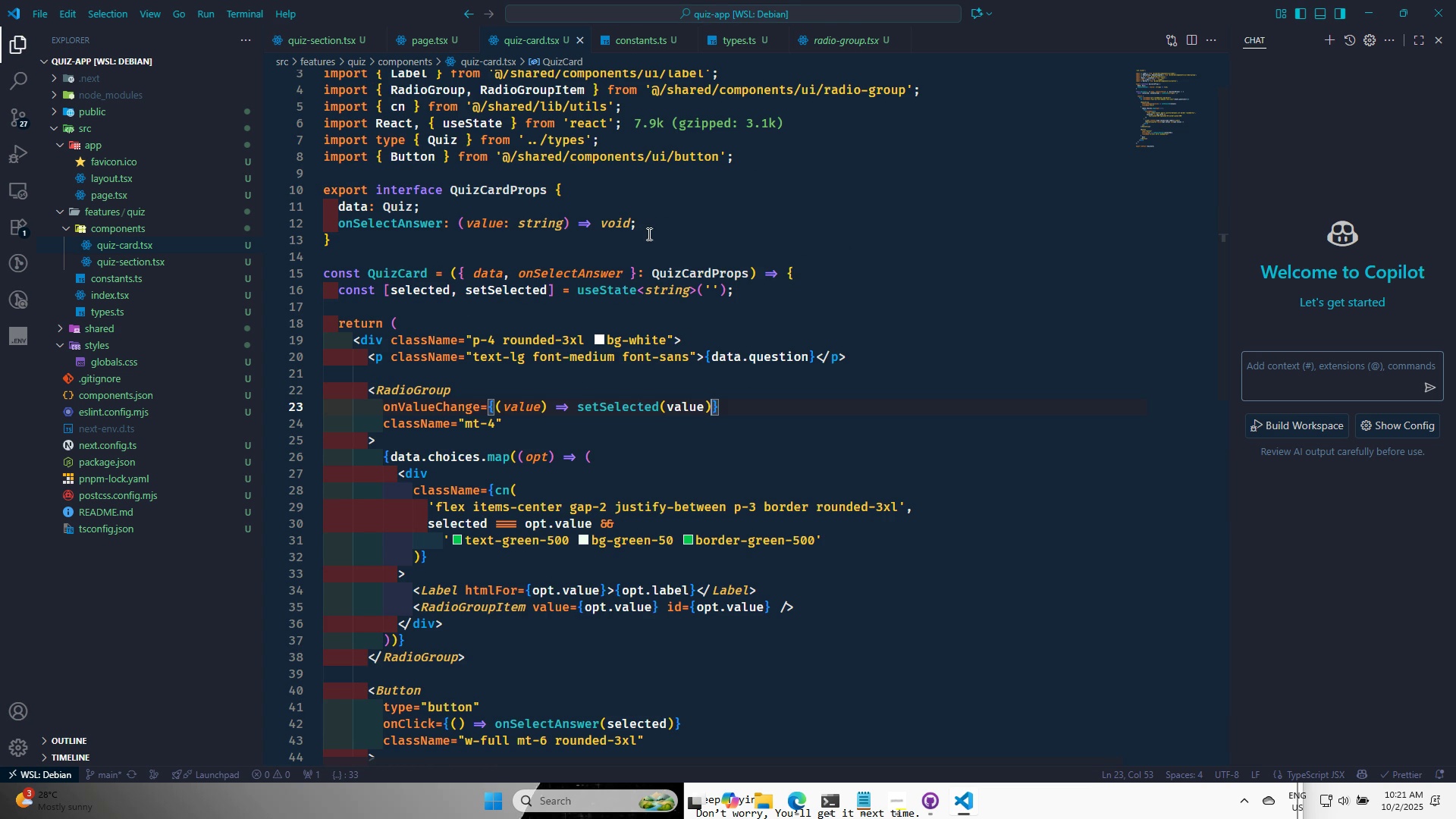 
left_click([649, 224])
 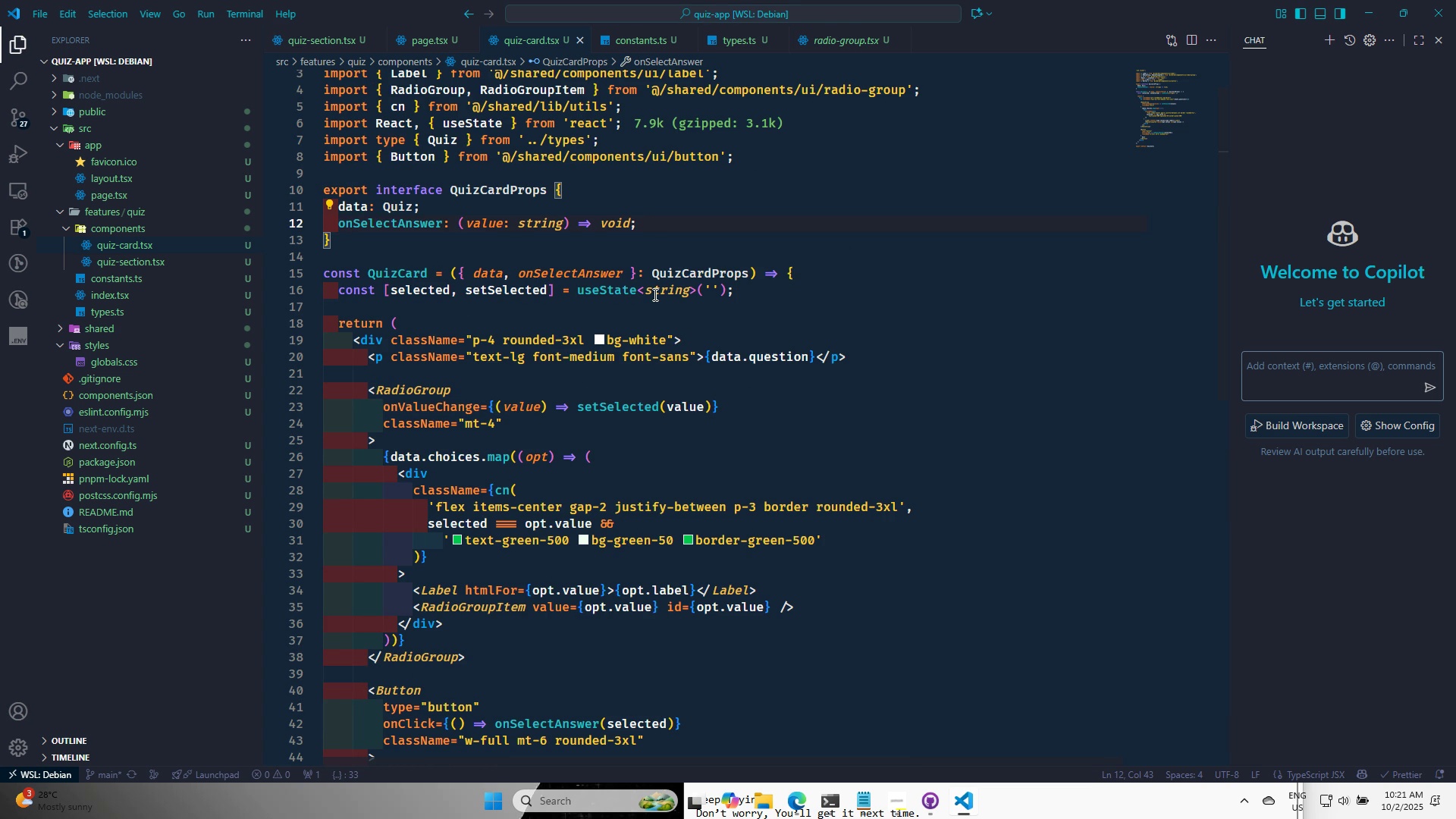 
wait(6.07)
 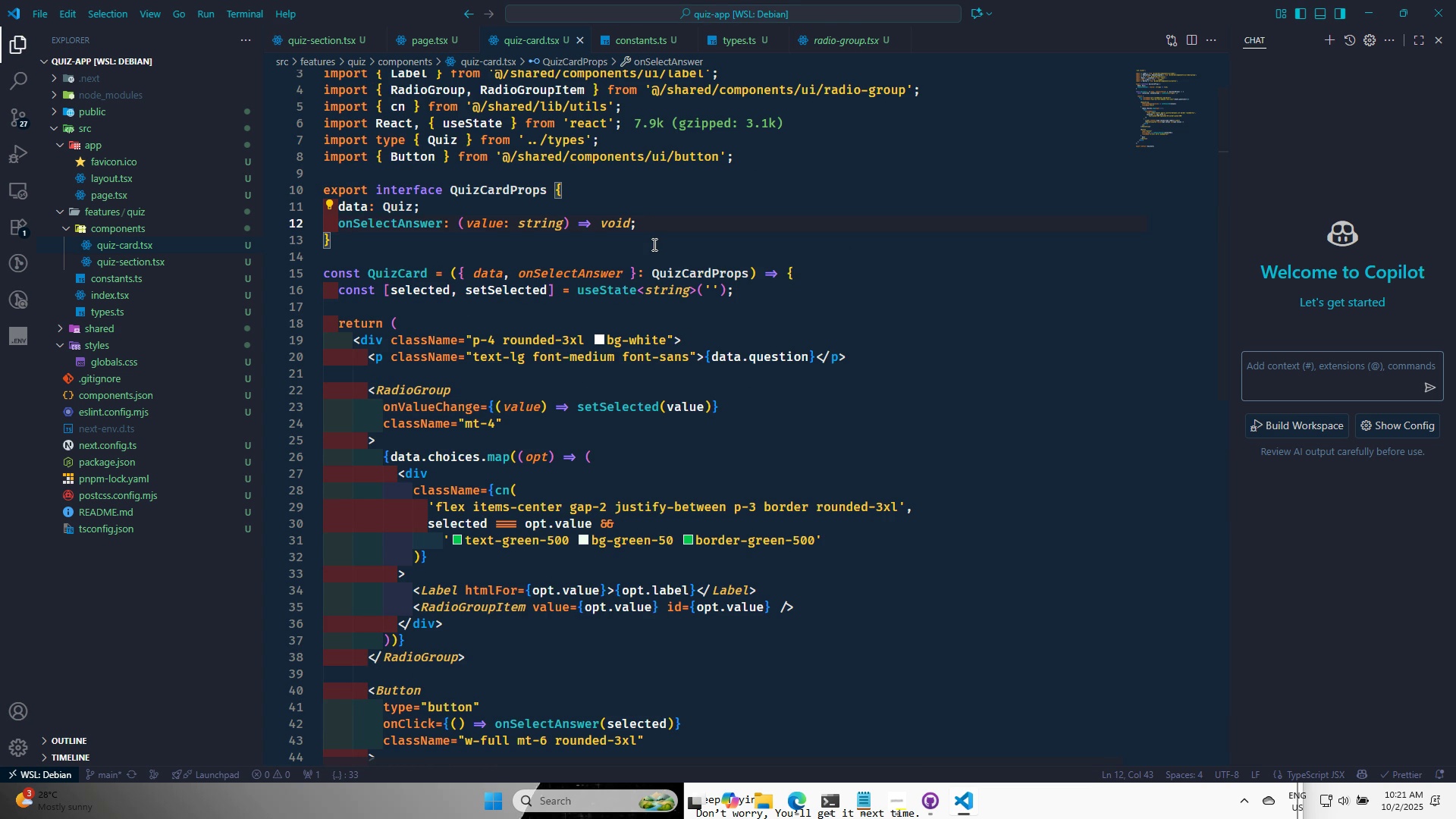 
key(Enter)
 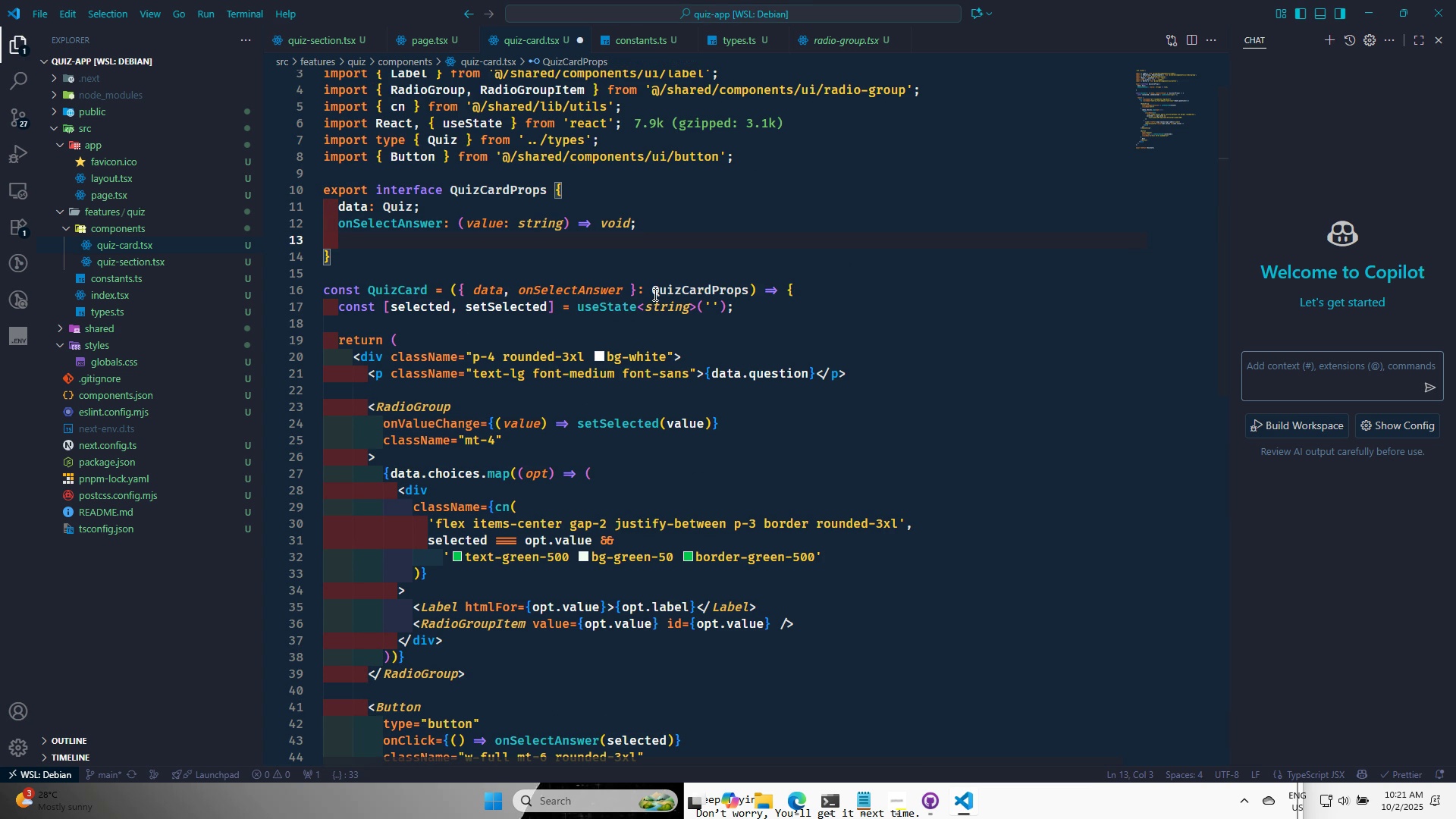 
type(isLastQuestion?: boo)